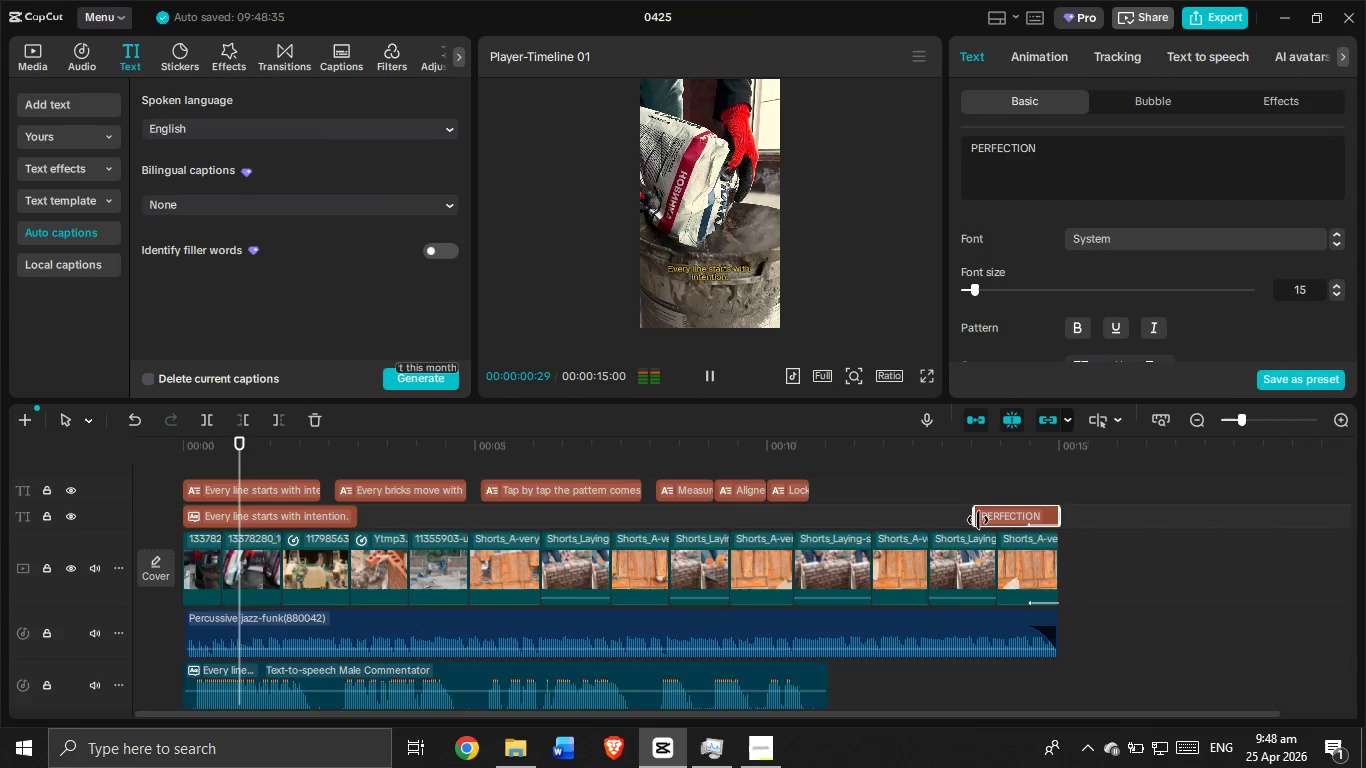 
left_click_drag(start_coordinate=[978, 520], to_coordinate=[998, 522])
 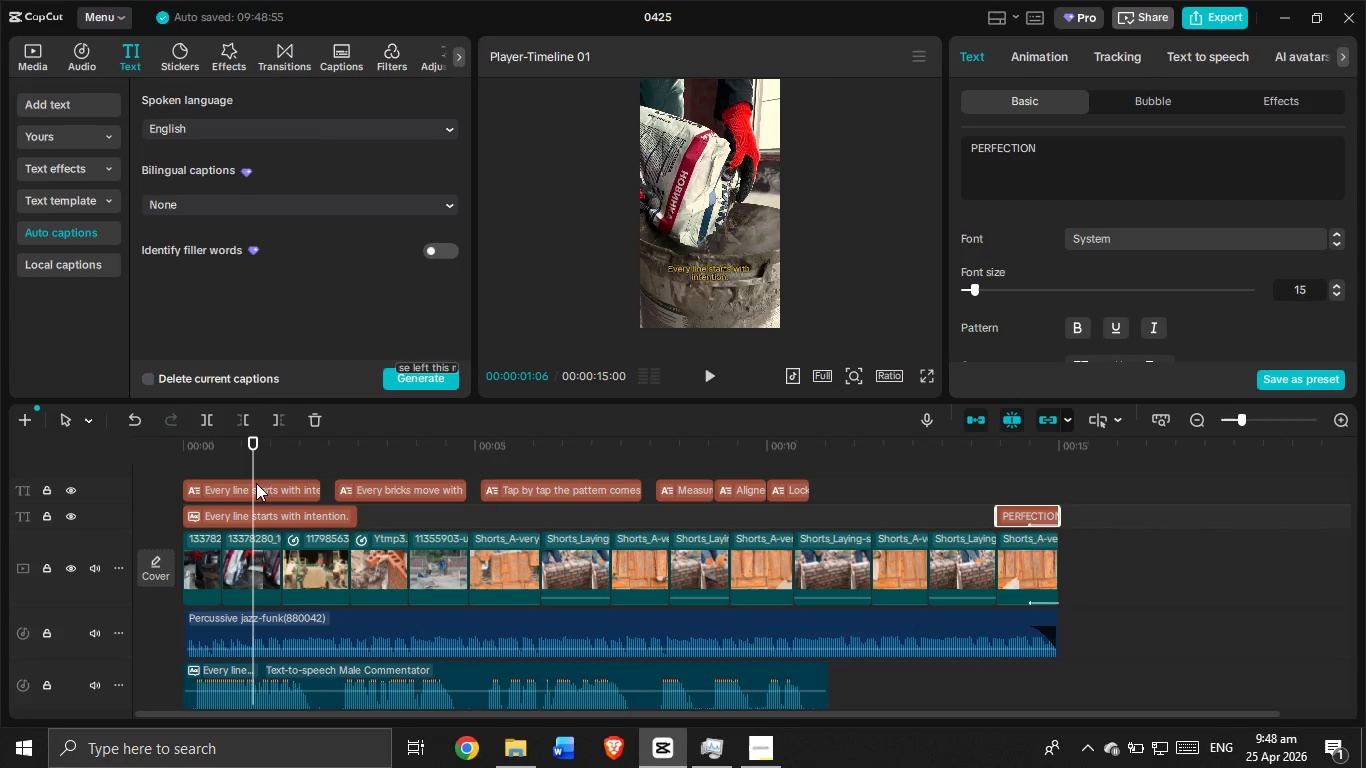 
left_click_drag(start_coordinate=[254, 469], to_coordinate=[146, 461])
 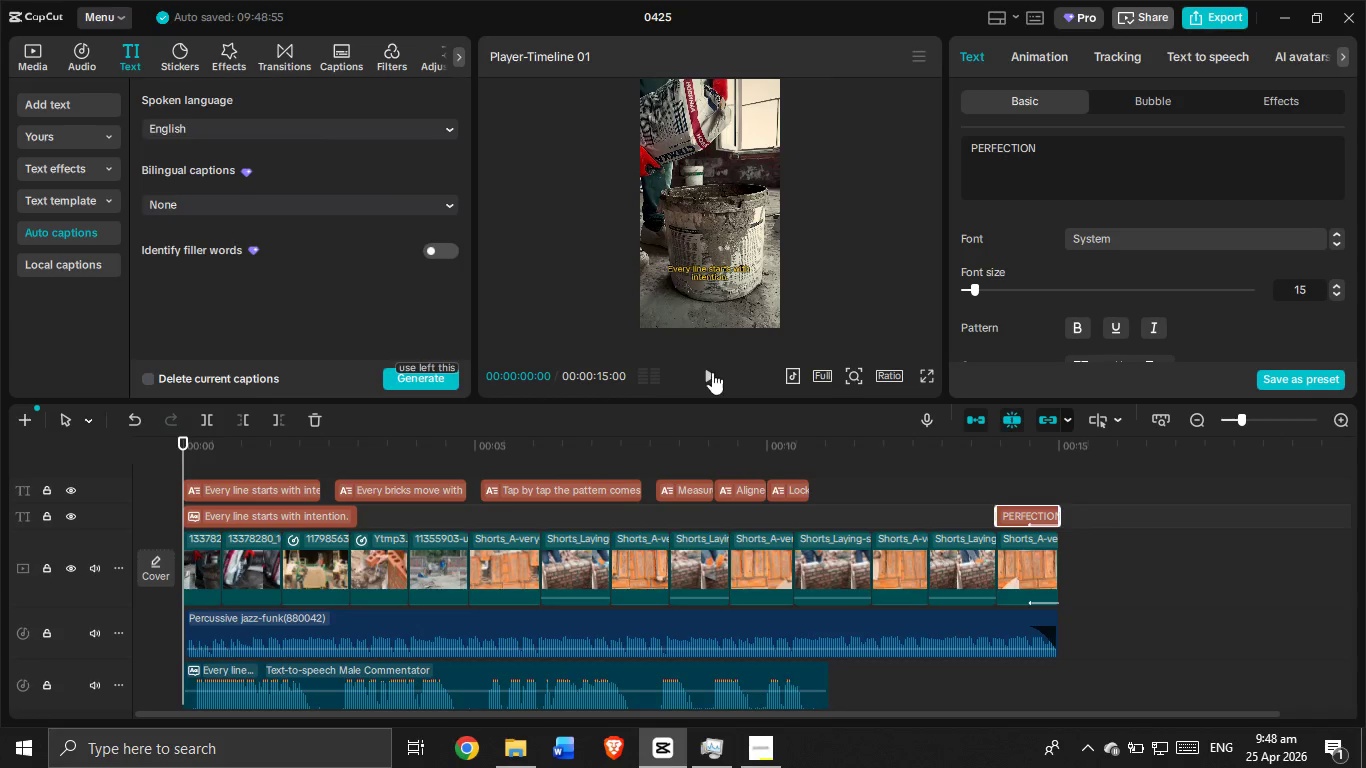 
left_click([712, 372])
 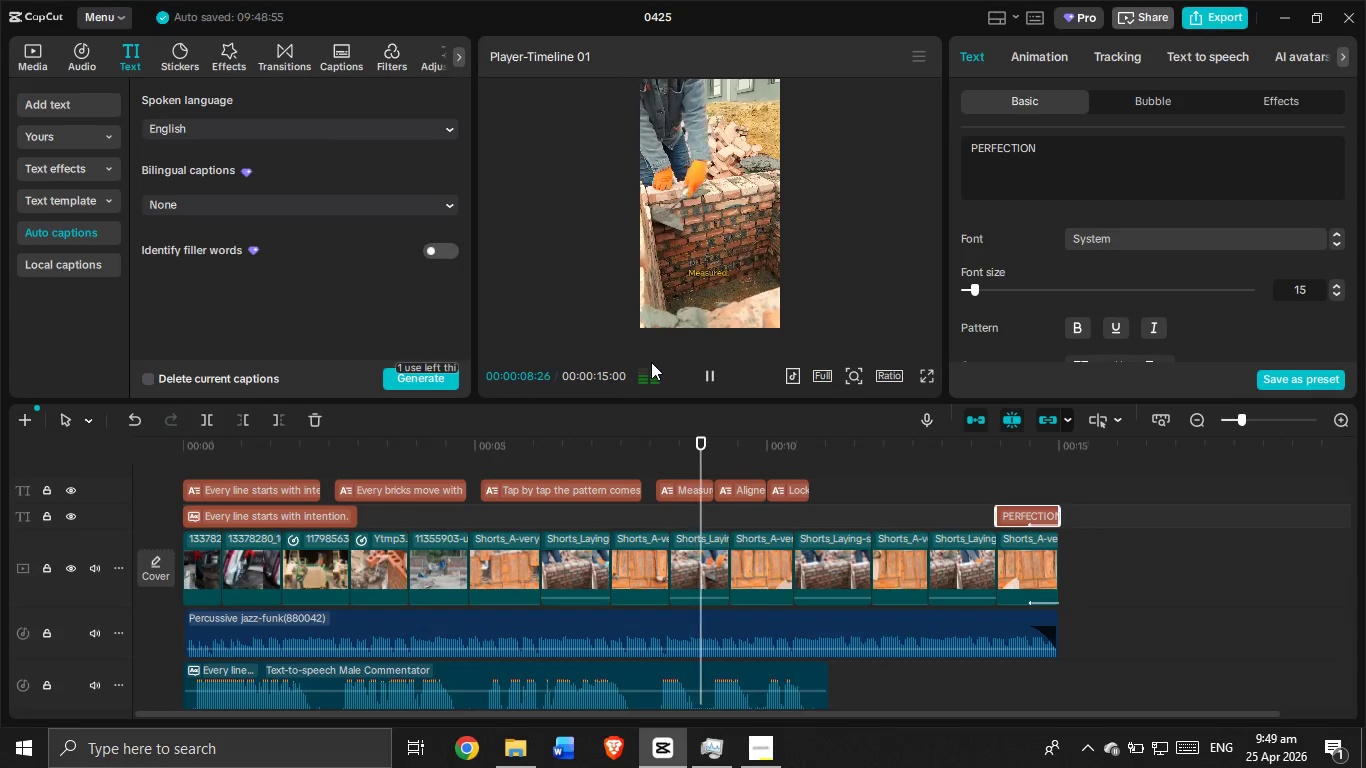 
wait(14.12)
 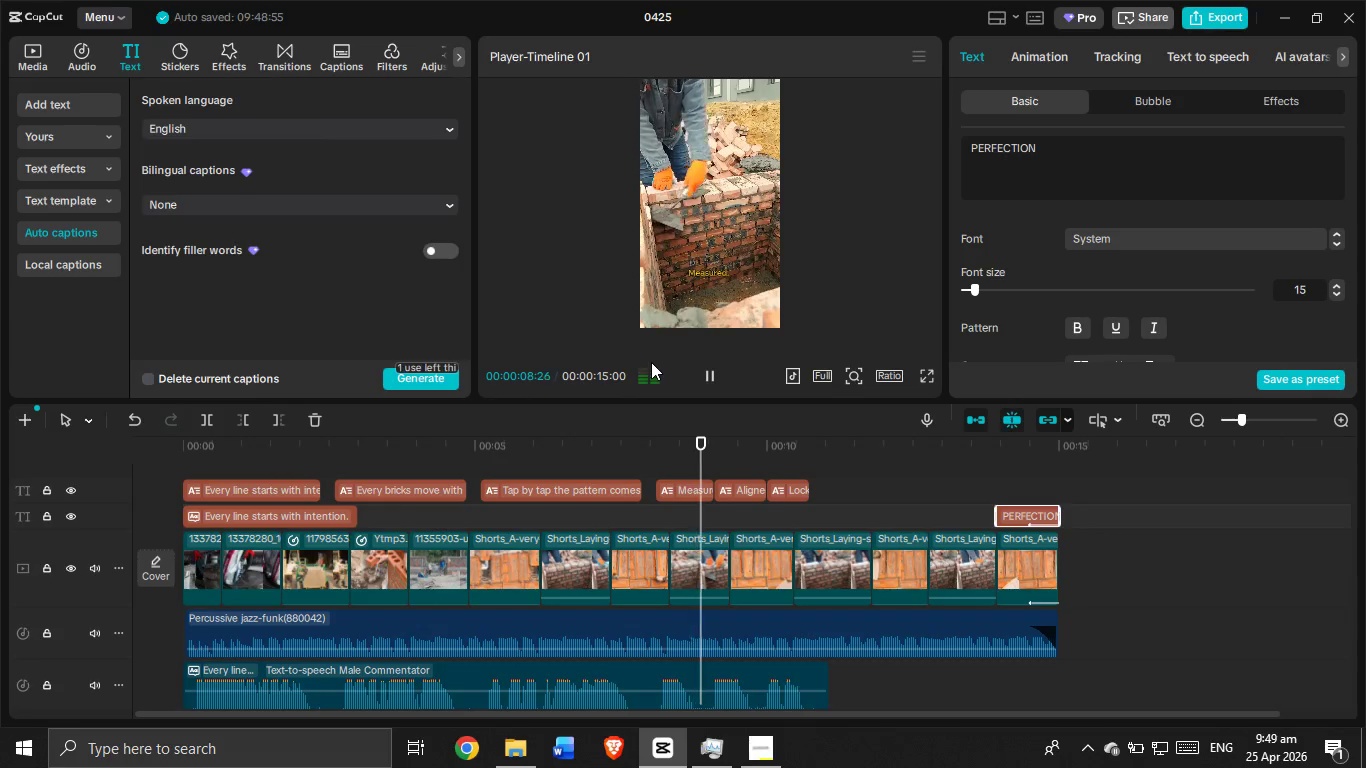 
left_click([742, 752])
 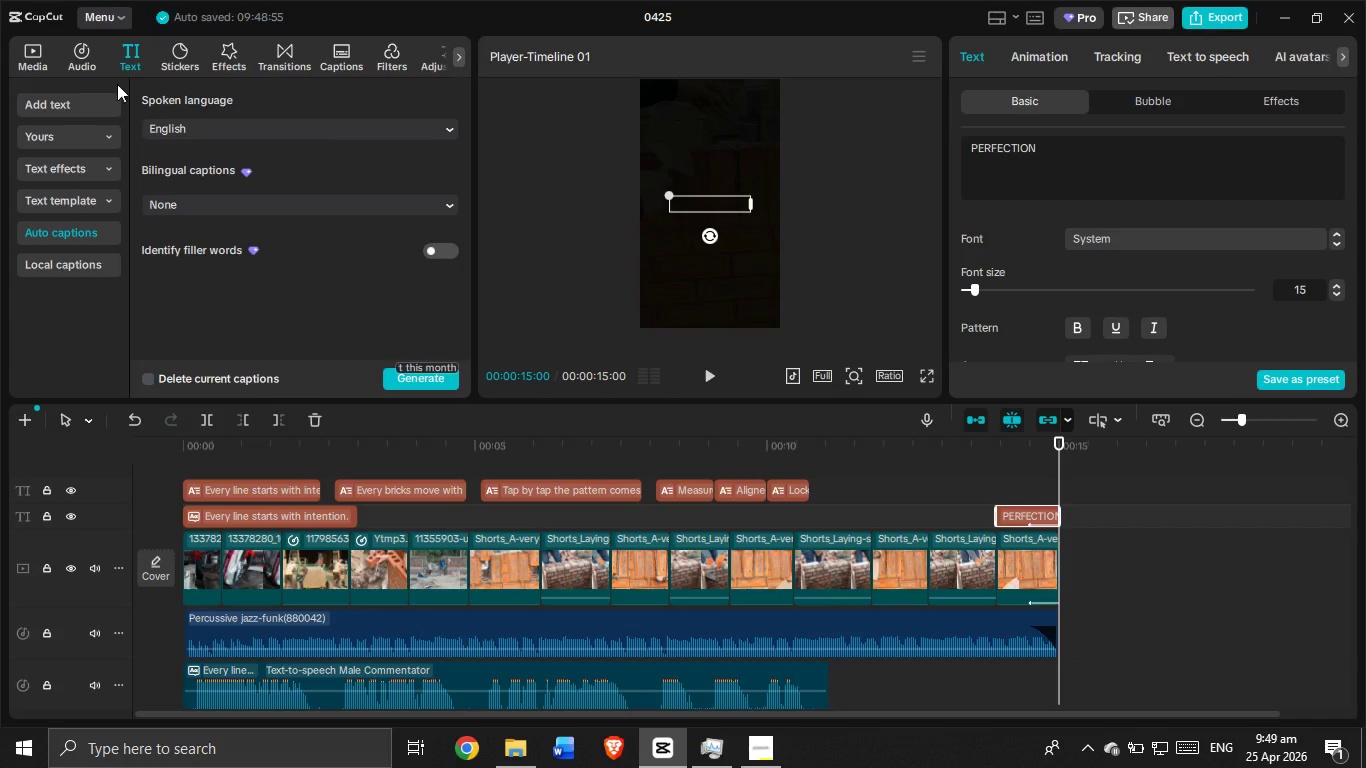 
left_click([226, 45])
 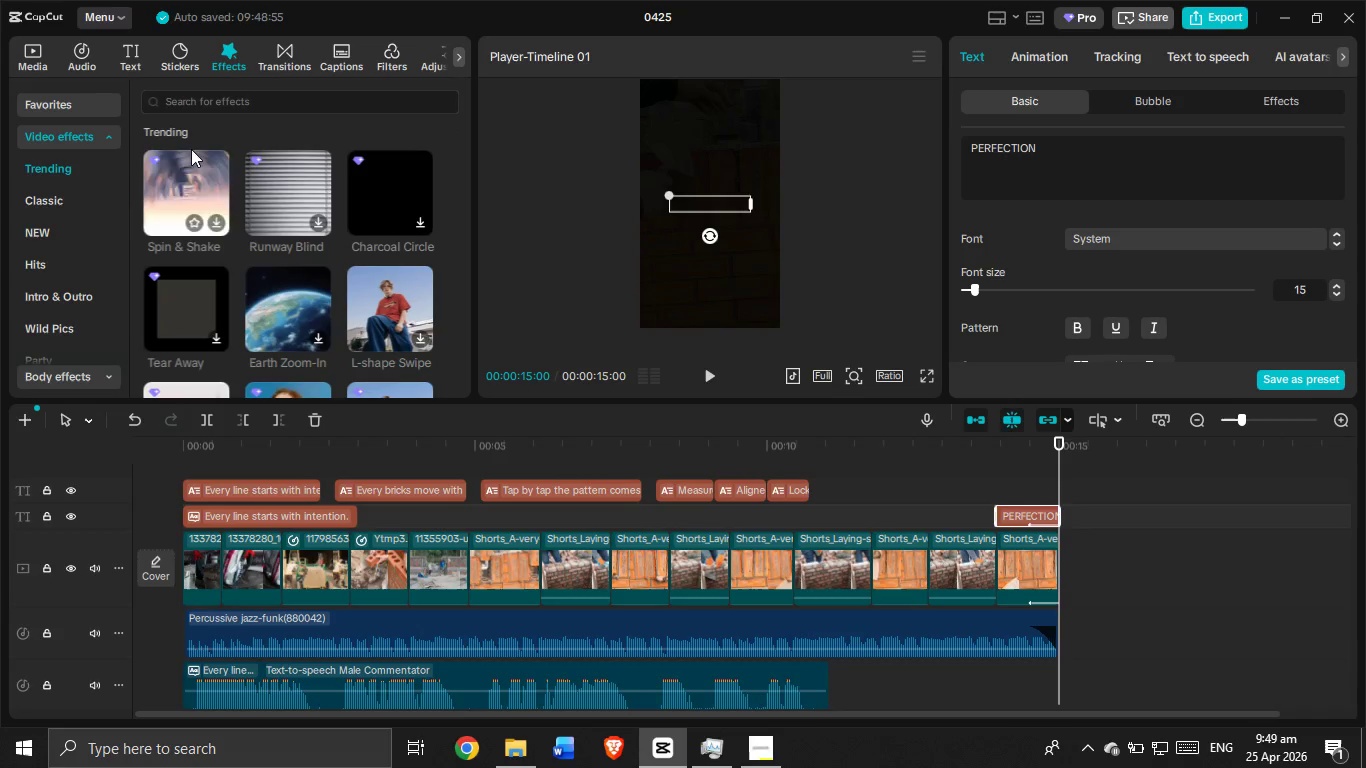 
scroll: coordinate [223, 186], scroll_direction: down, amount: 2.0
 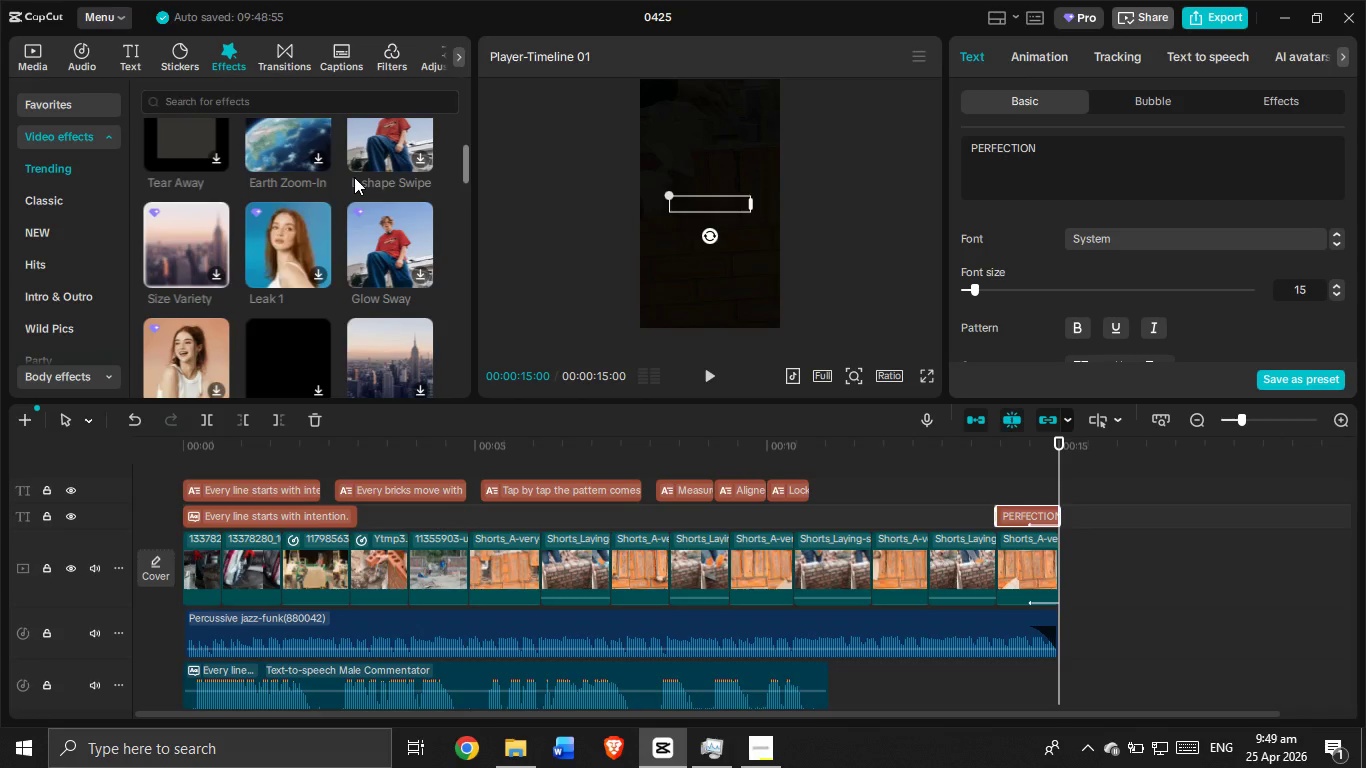 
scroll: coordinate [356, 191], scroll_direction: up, amount: 4.0
 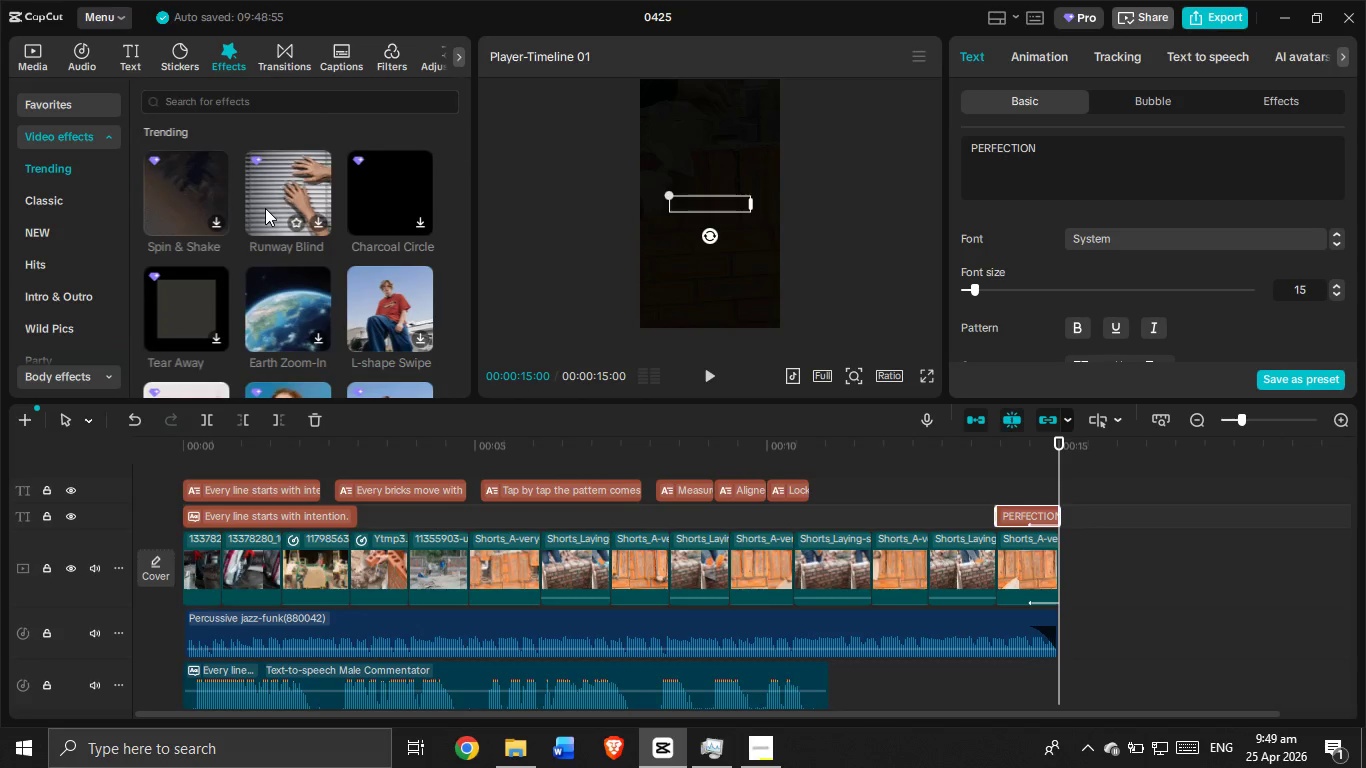 
scroll: coordinate [265, 208], scroll_direction: down, amount: 3.0
 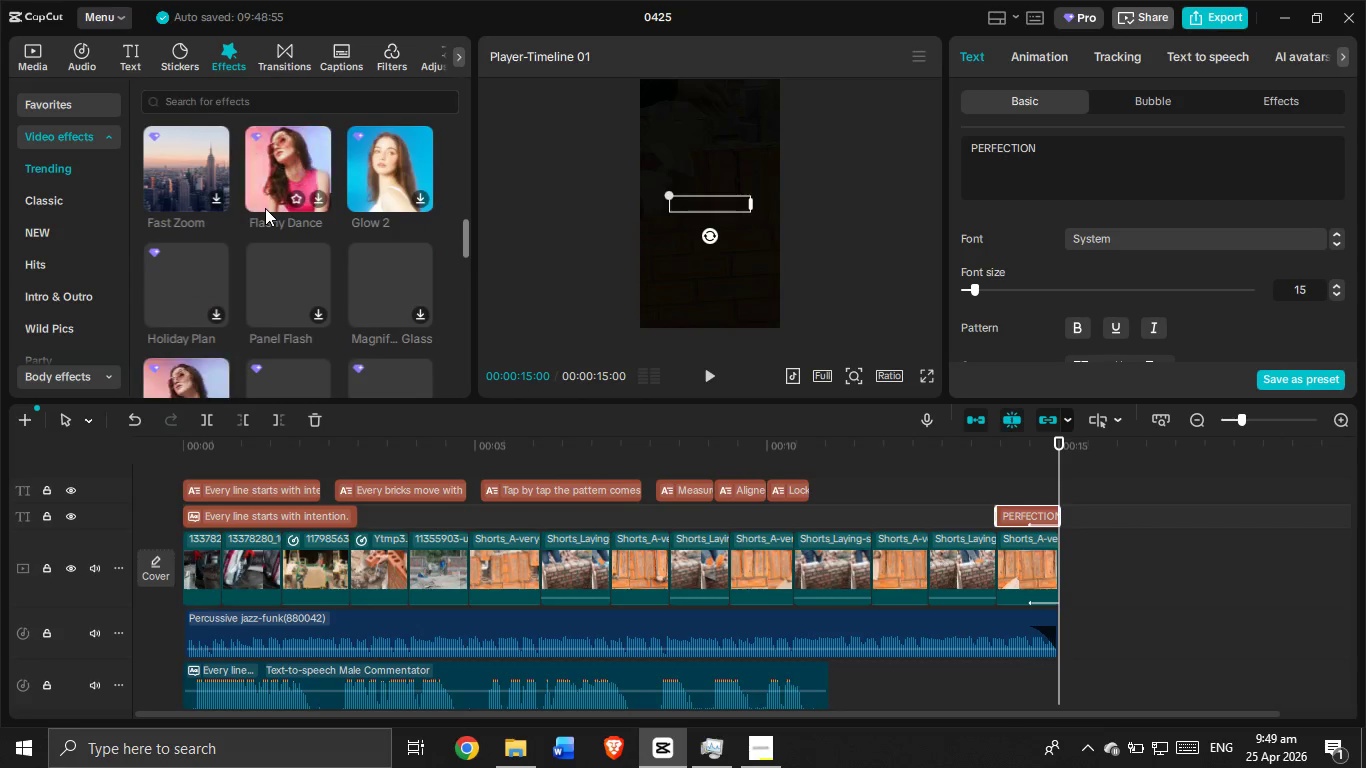 
scroll: coordinate [265, 208], scroll_direction: up, amount: 1.0